 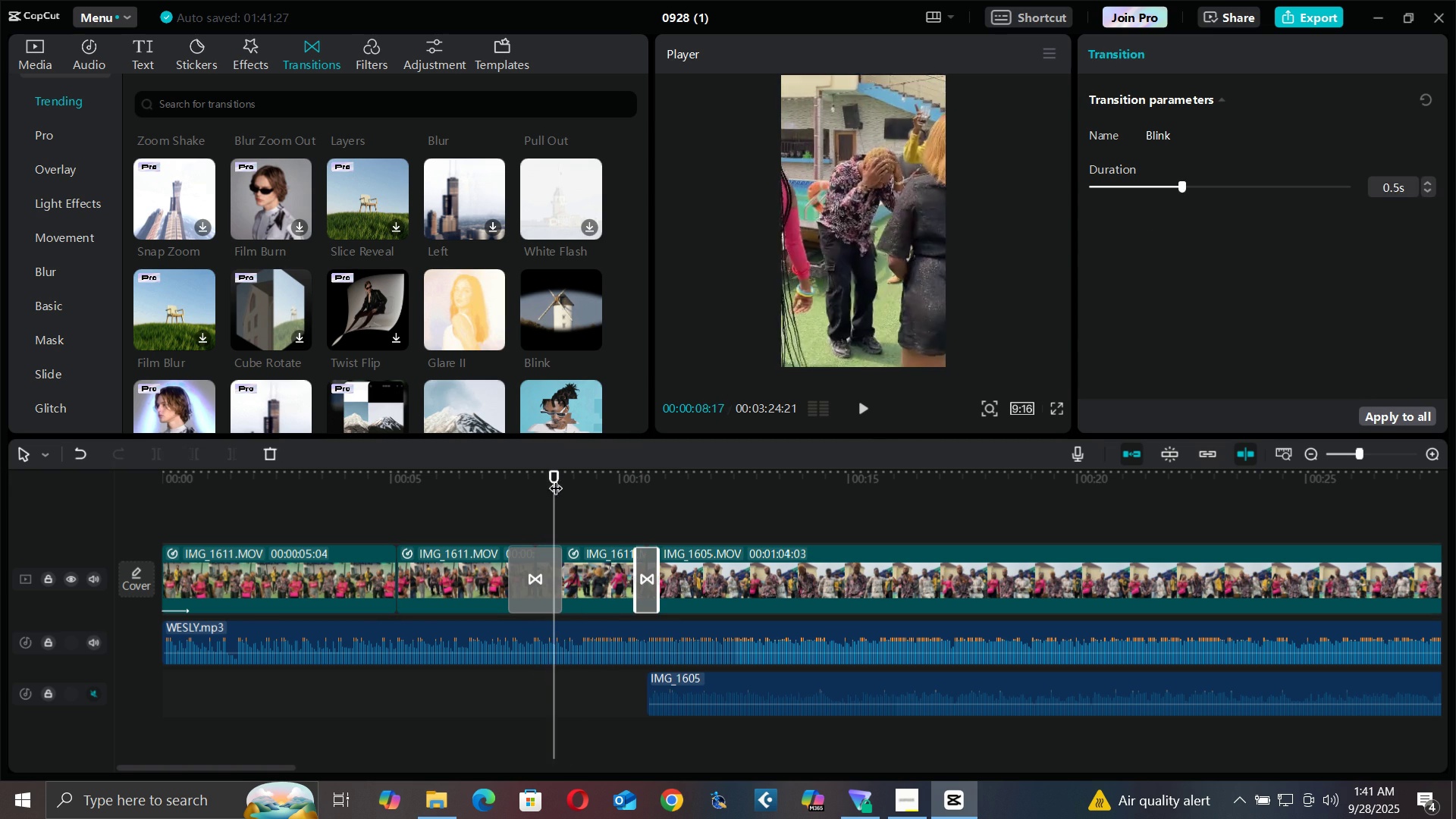 
key(Space)
 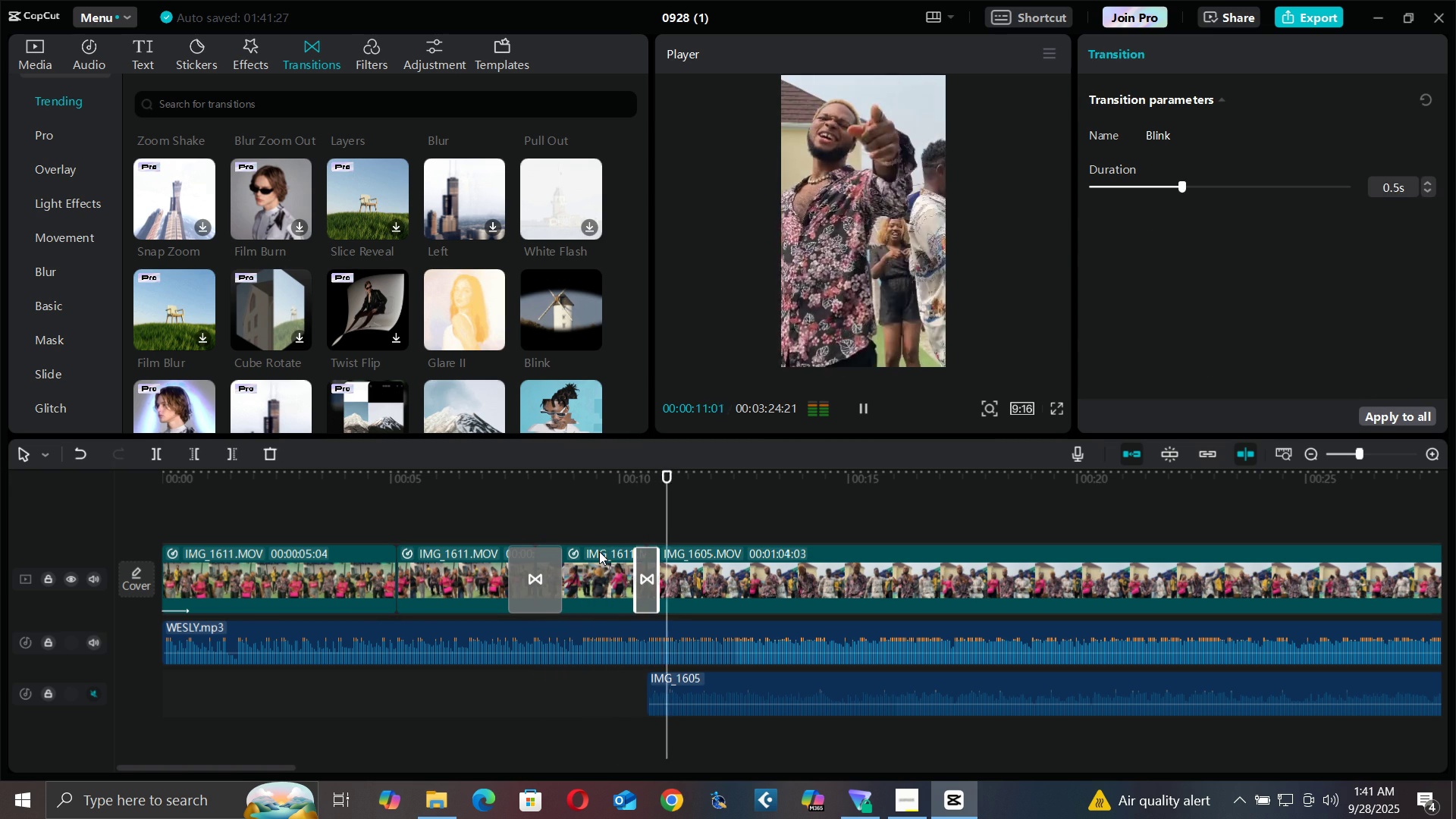 
key(Space)
 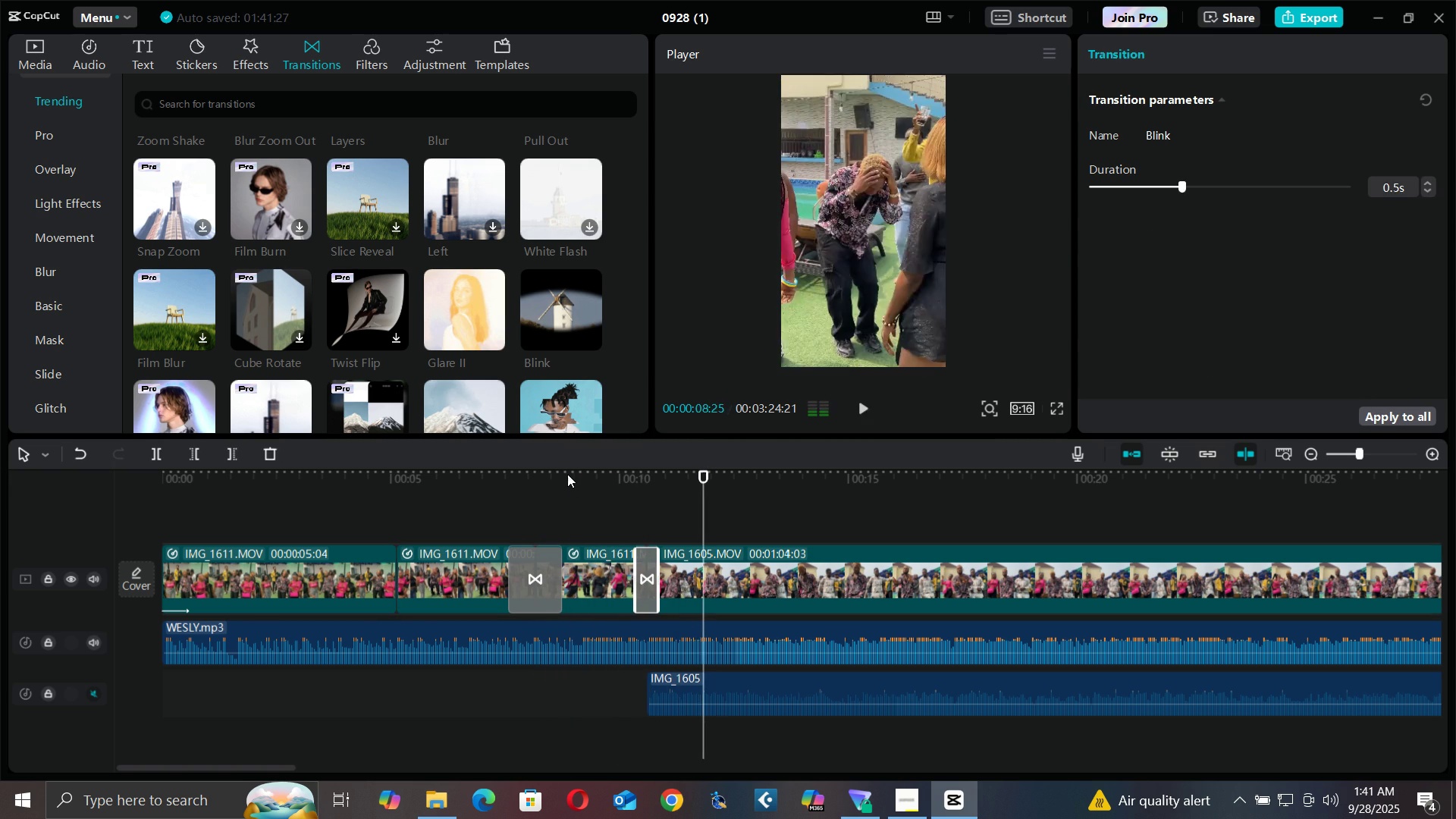 
left_click([567, 474])
 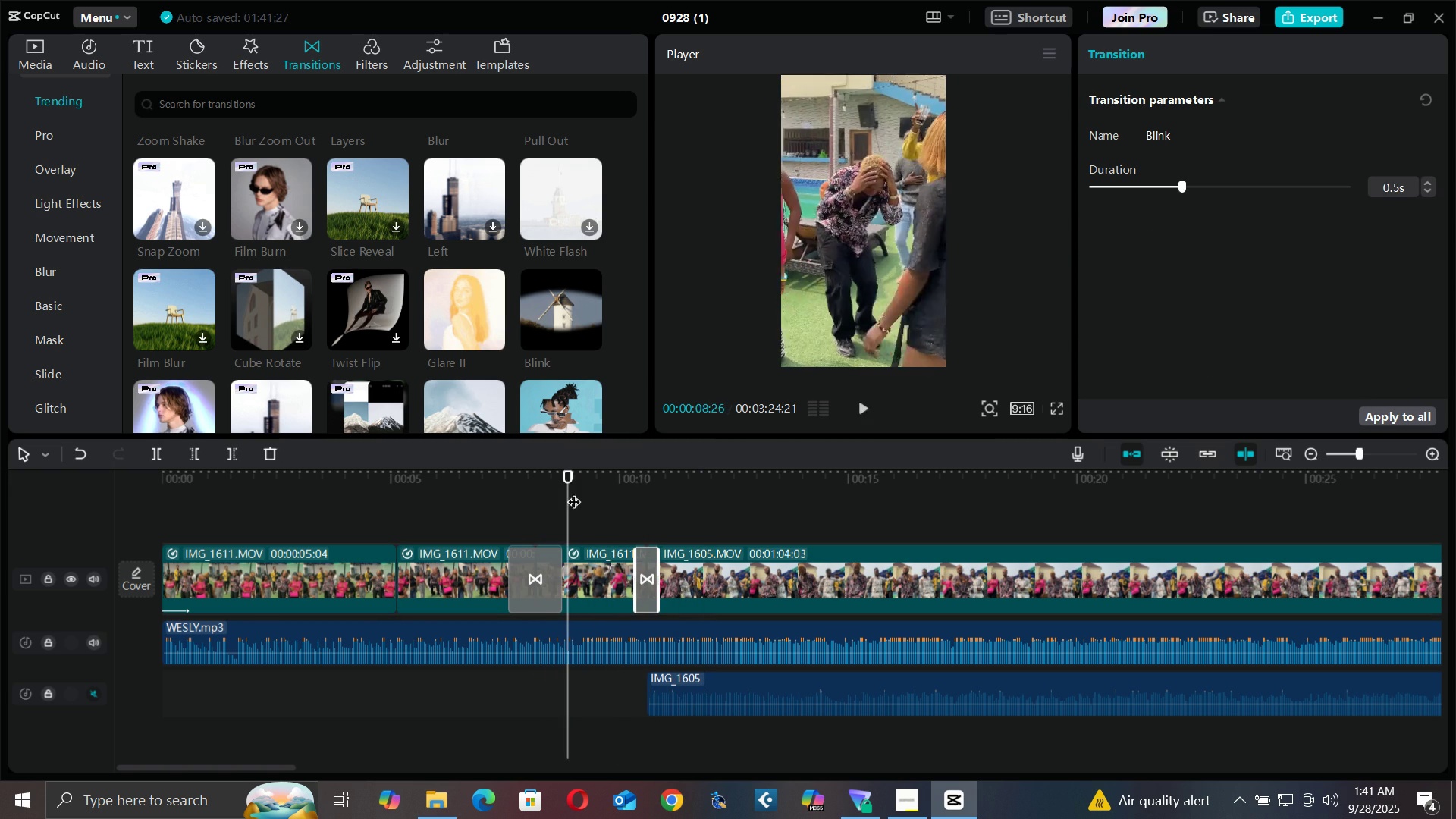 
key(Space)
 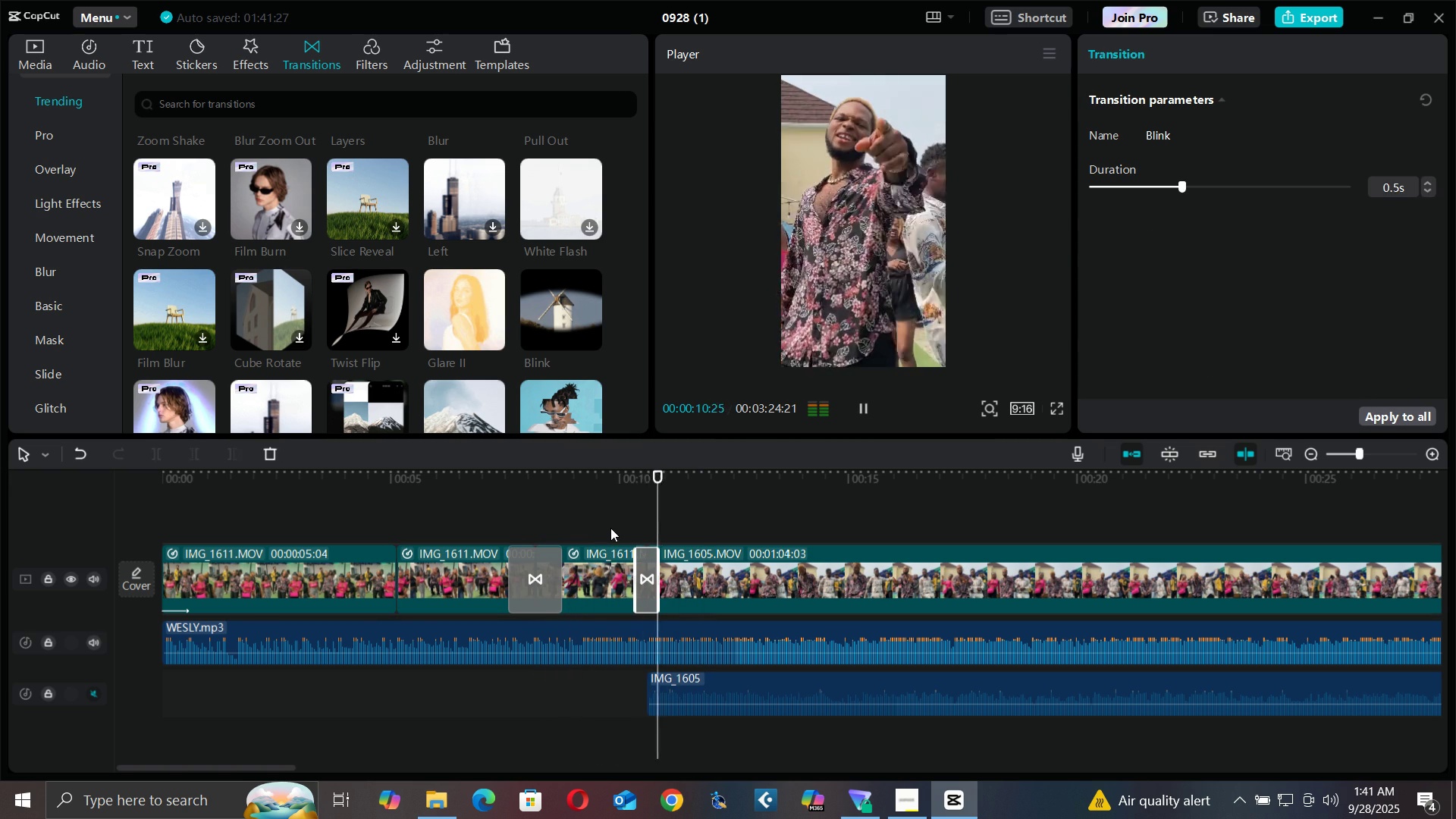 
key(Space)
 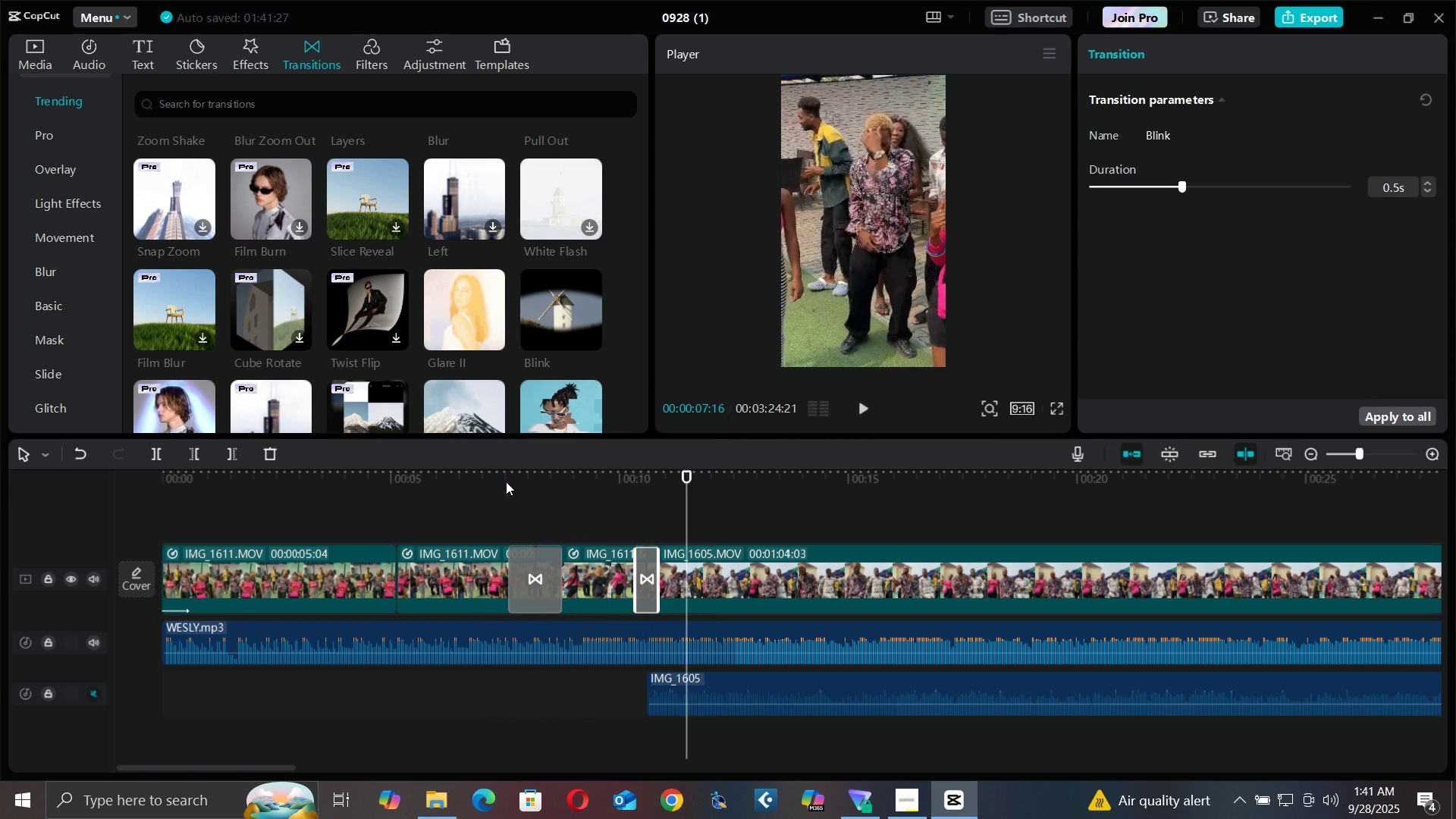 
key(Space)
 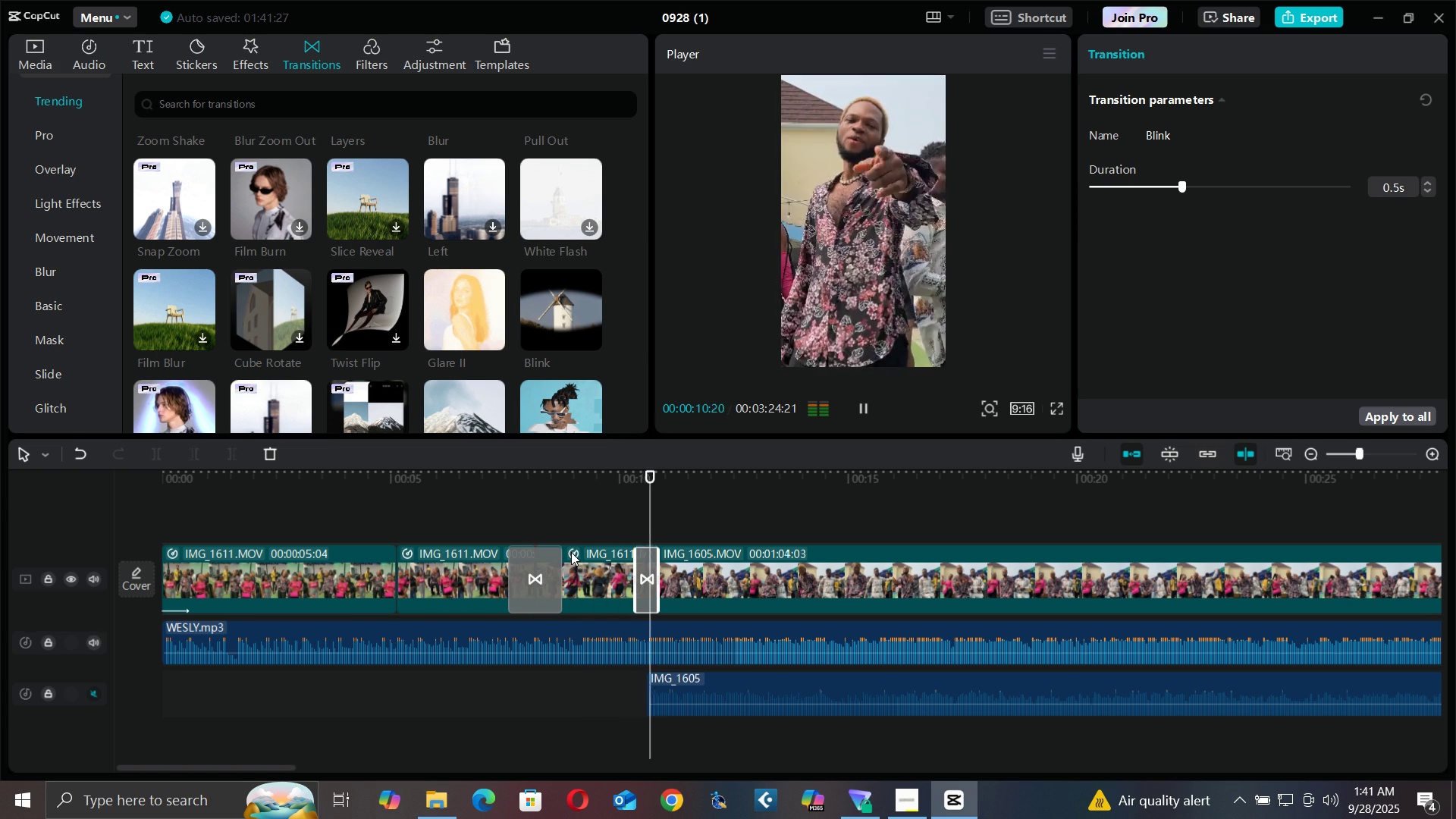 
key(Space)